 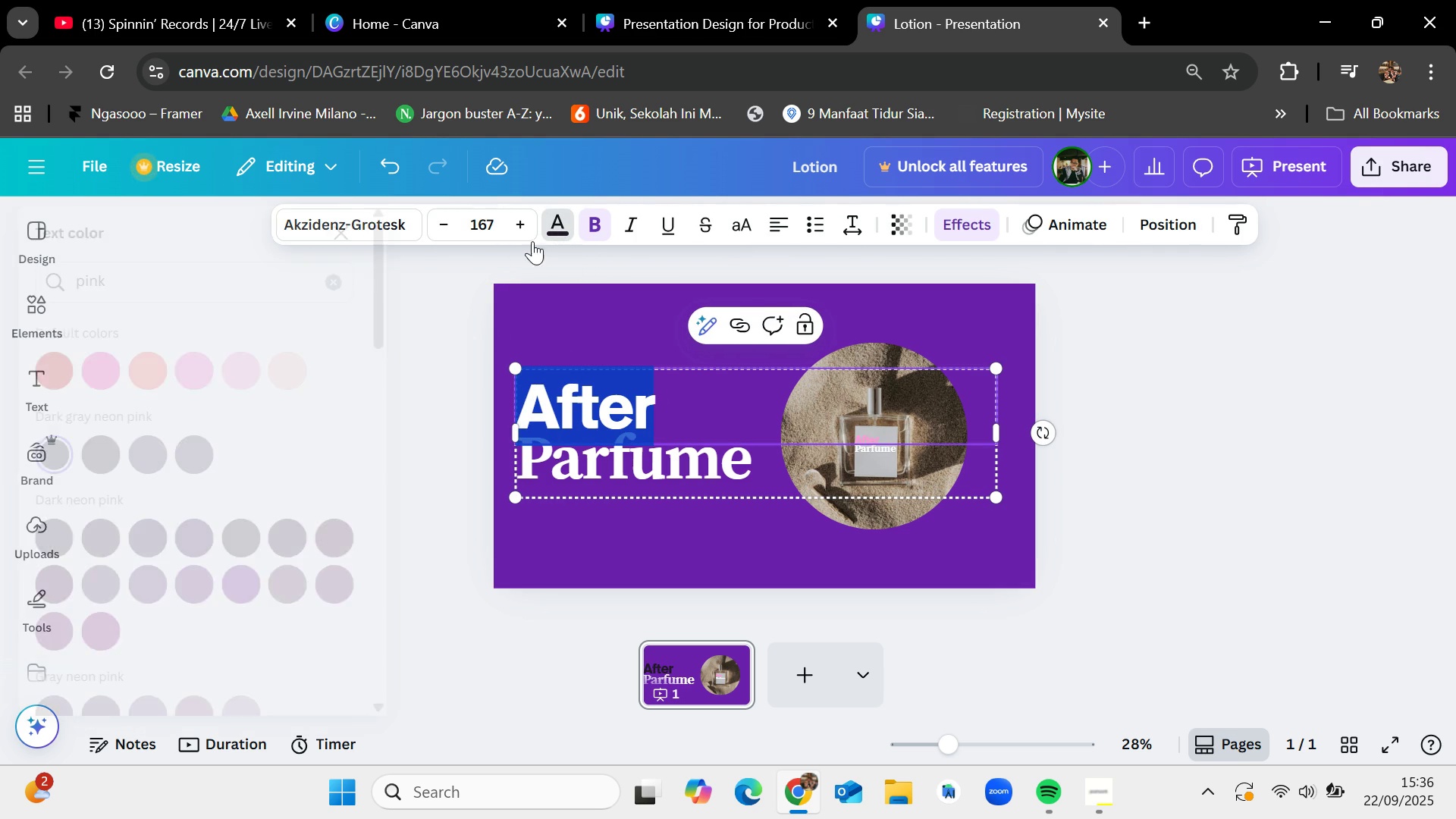 
scroll: coordinate [292, 529], scroll_direction: up, amount: 5.0
 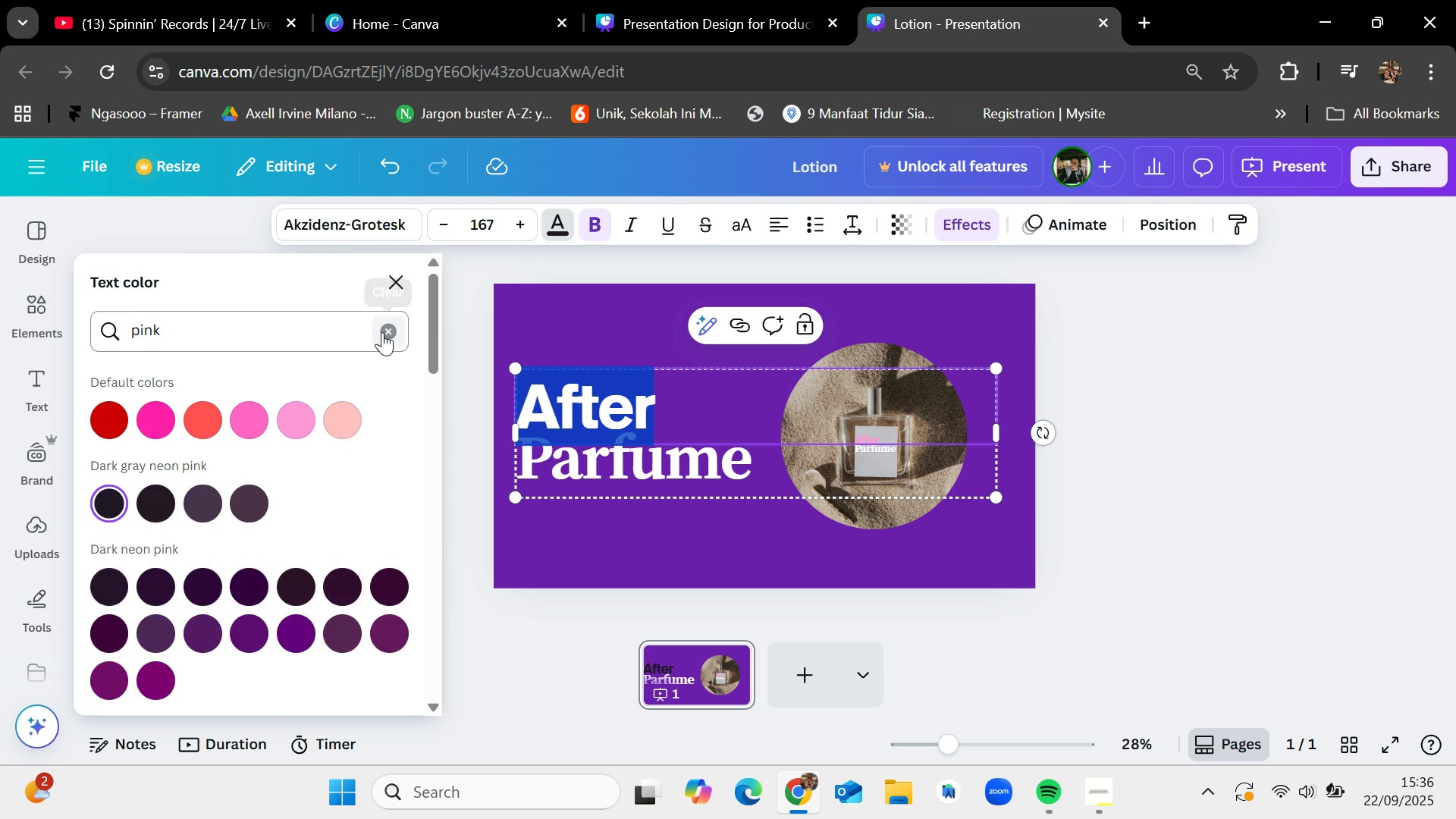 
left_click([382, 332])
 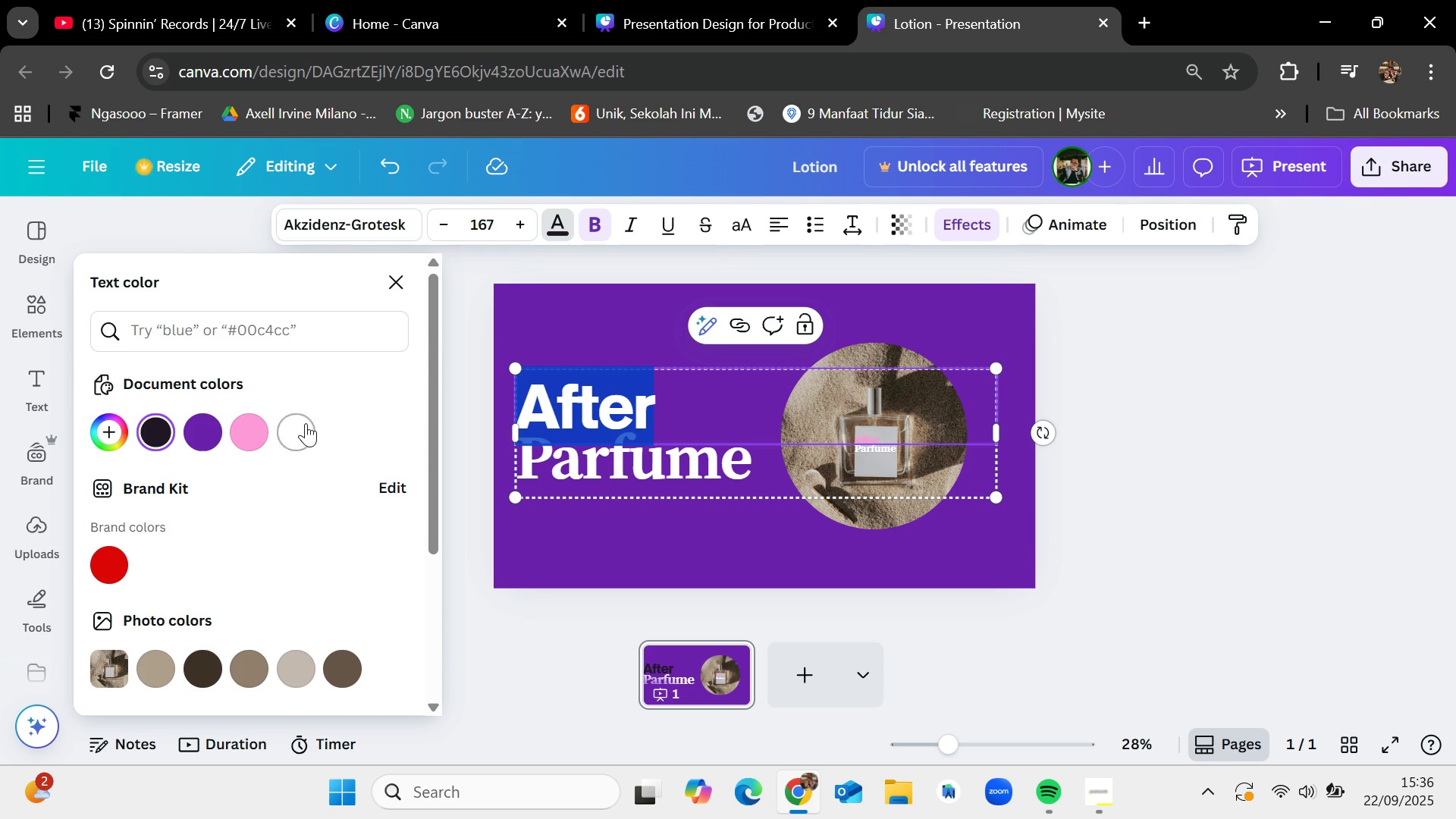 
left_click([306, 423])
 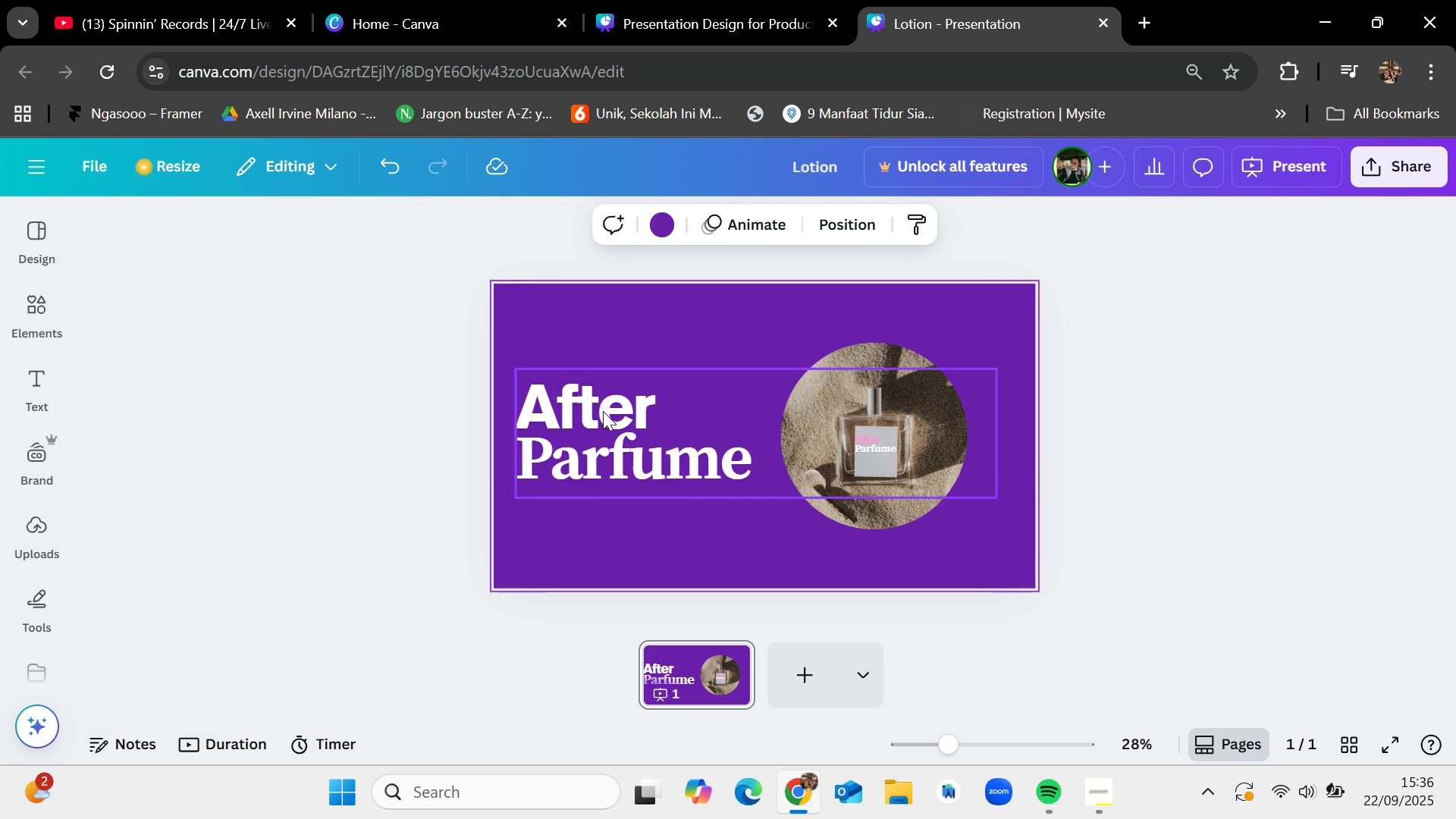 
double_click([603, 411])